 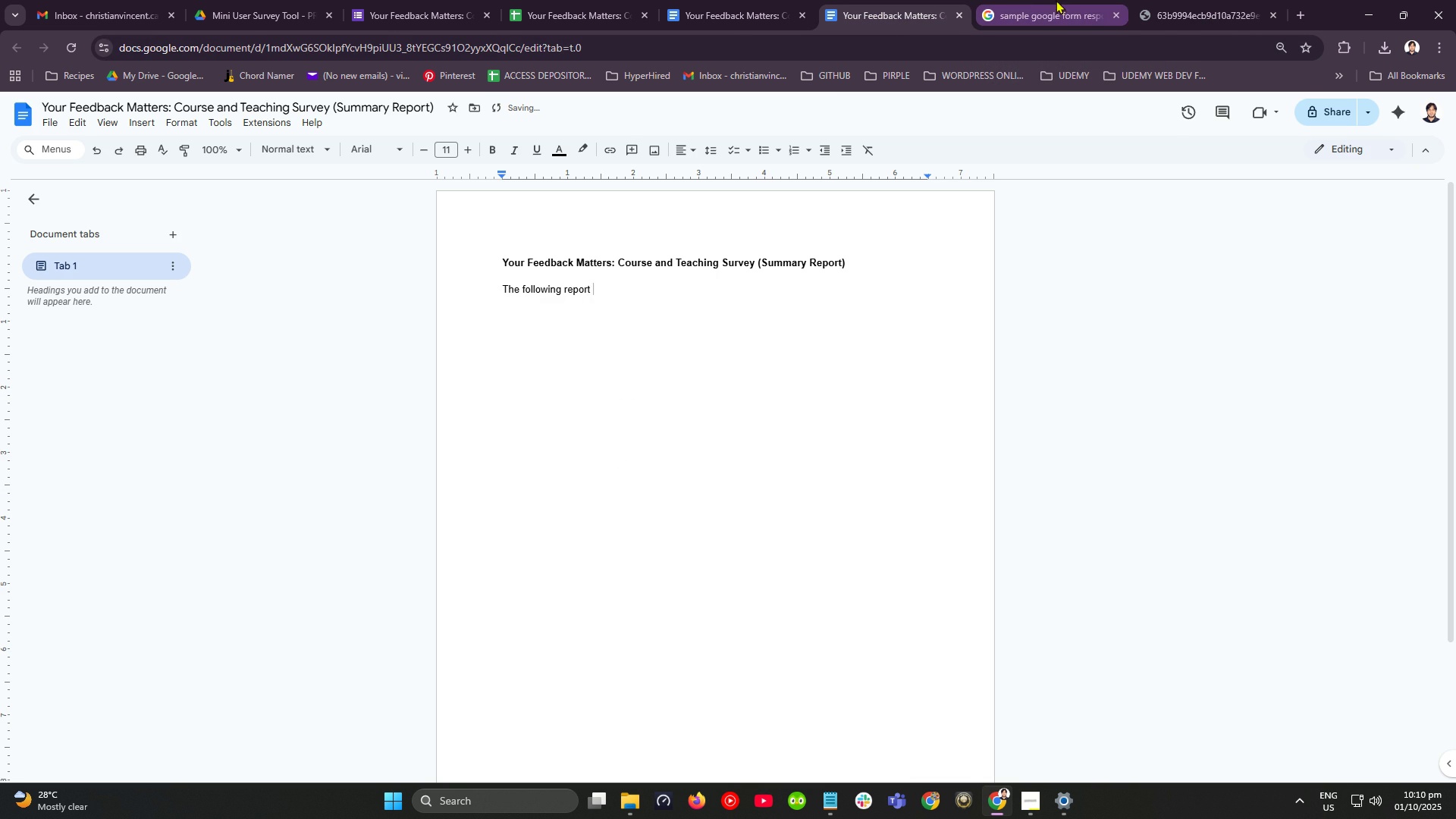 
left_click([902, 0])
 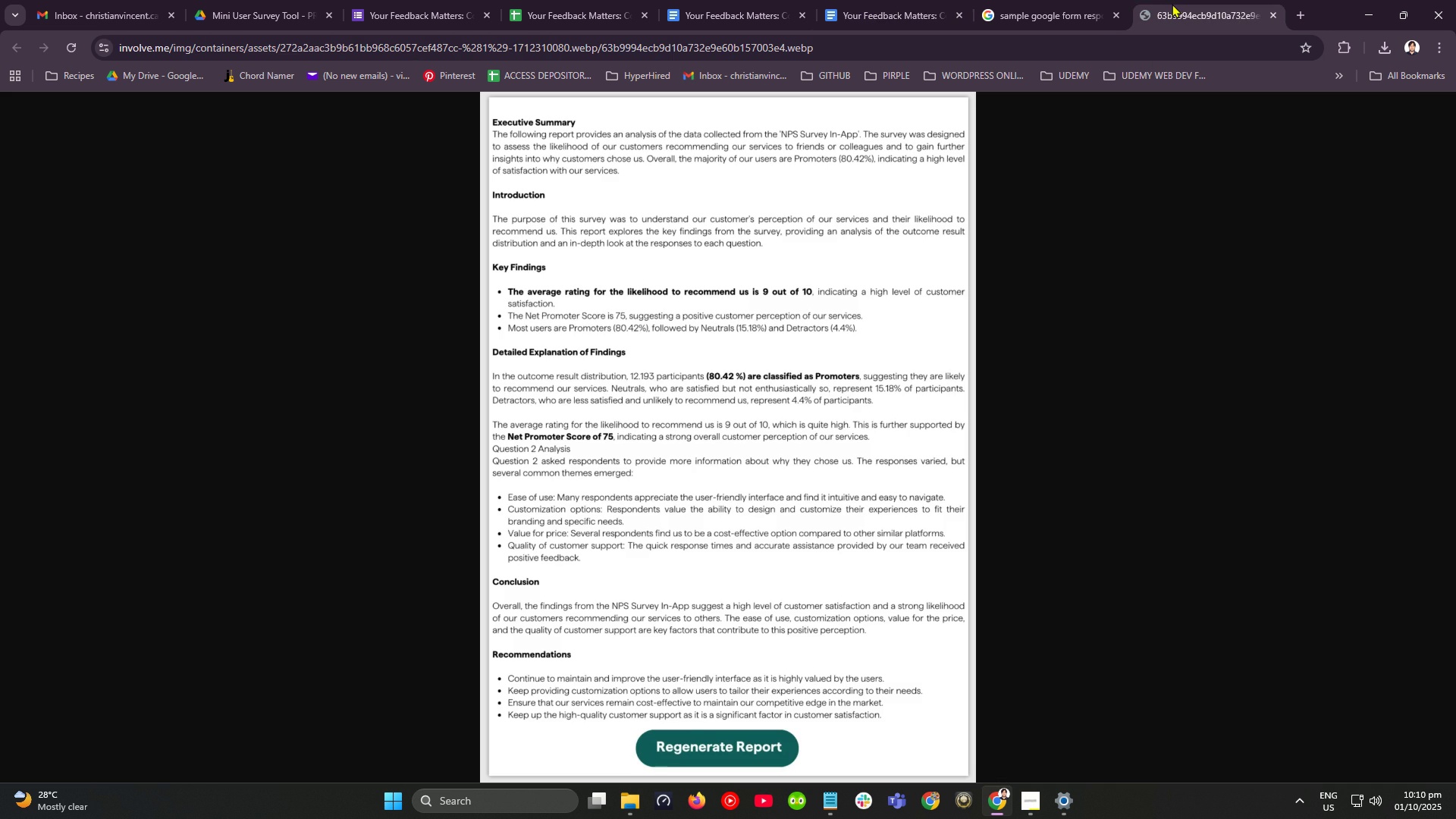 
wait(6.99)
 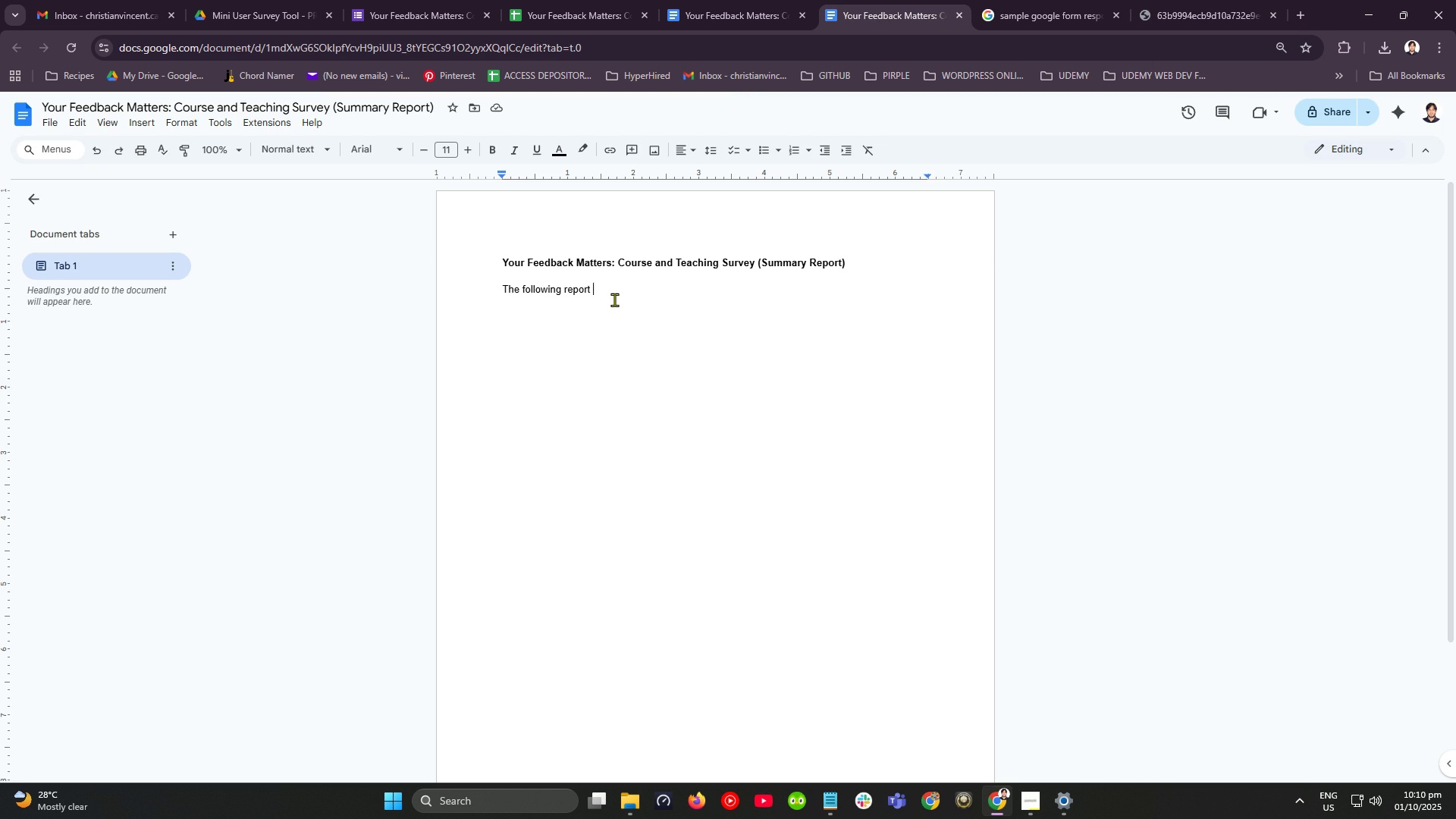 
left_click([879, 17])
 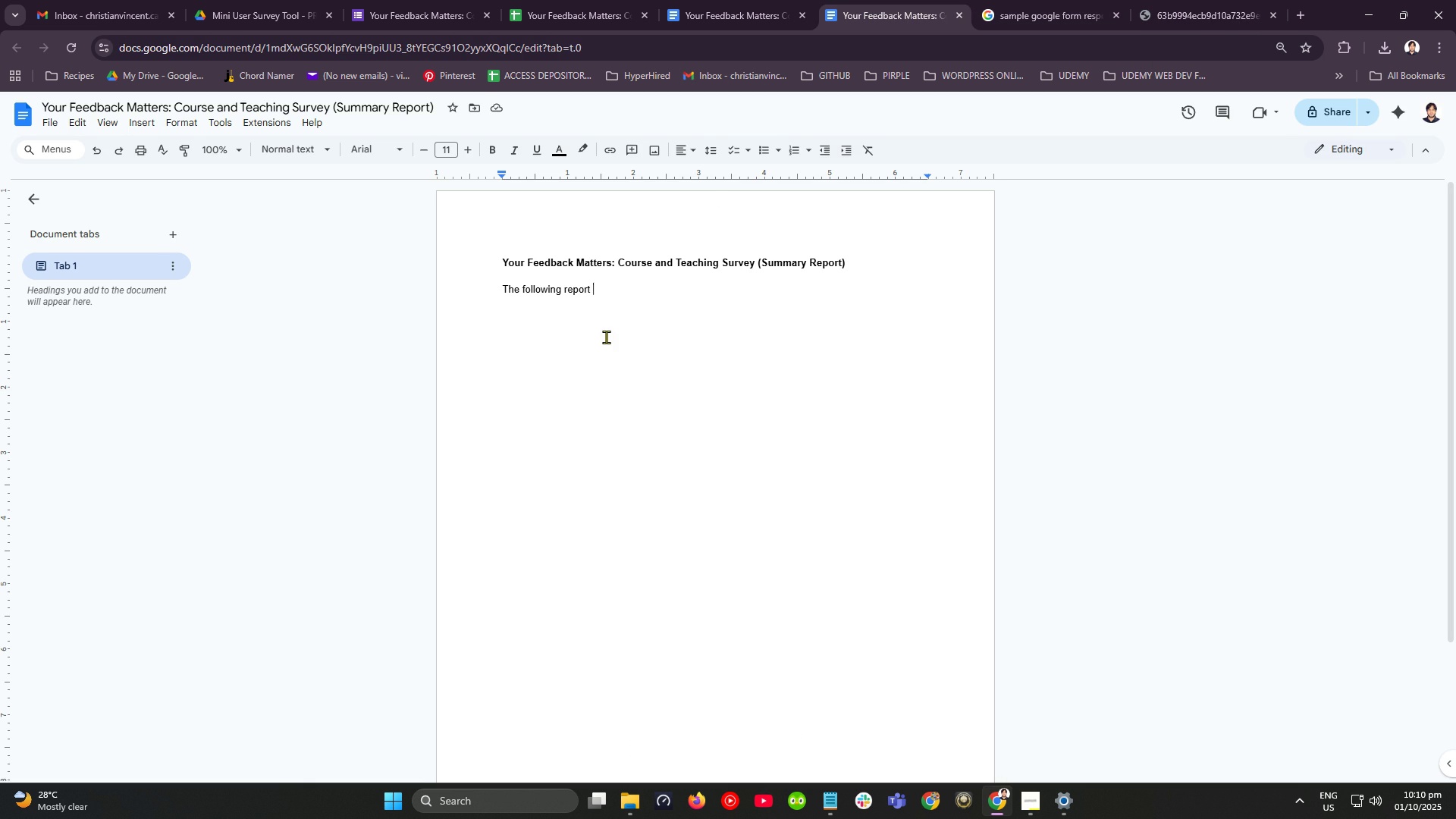 
type(provides an over)
key(Backspace)
key(Backspace)
key(Backspace)
key(Backspace)
type(analysis )
 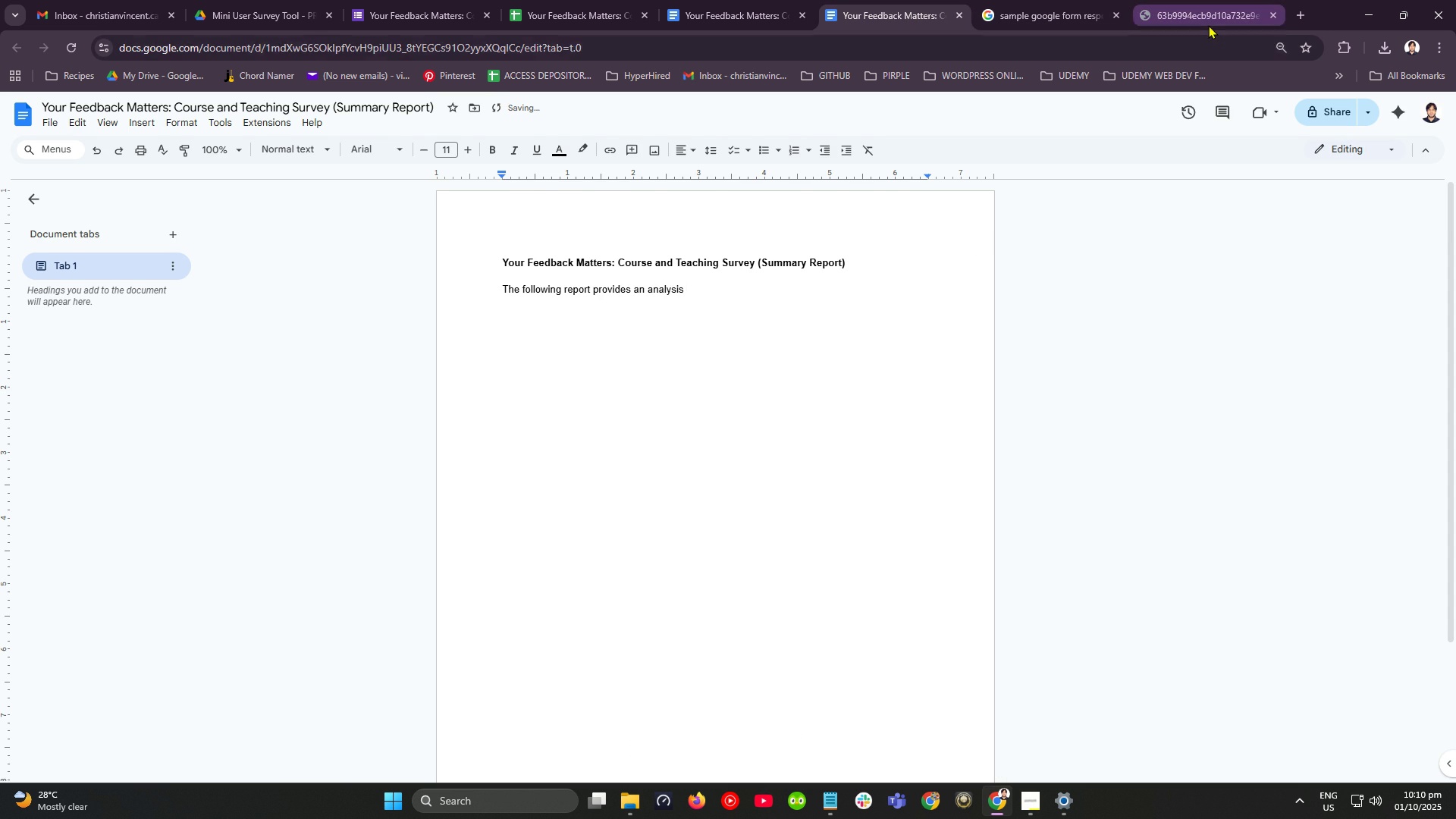 
left_click([1208, 25])
 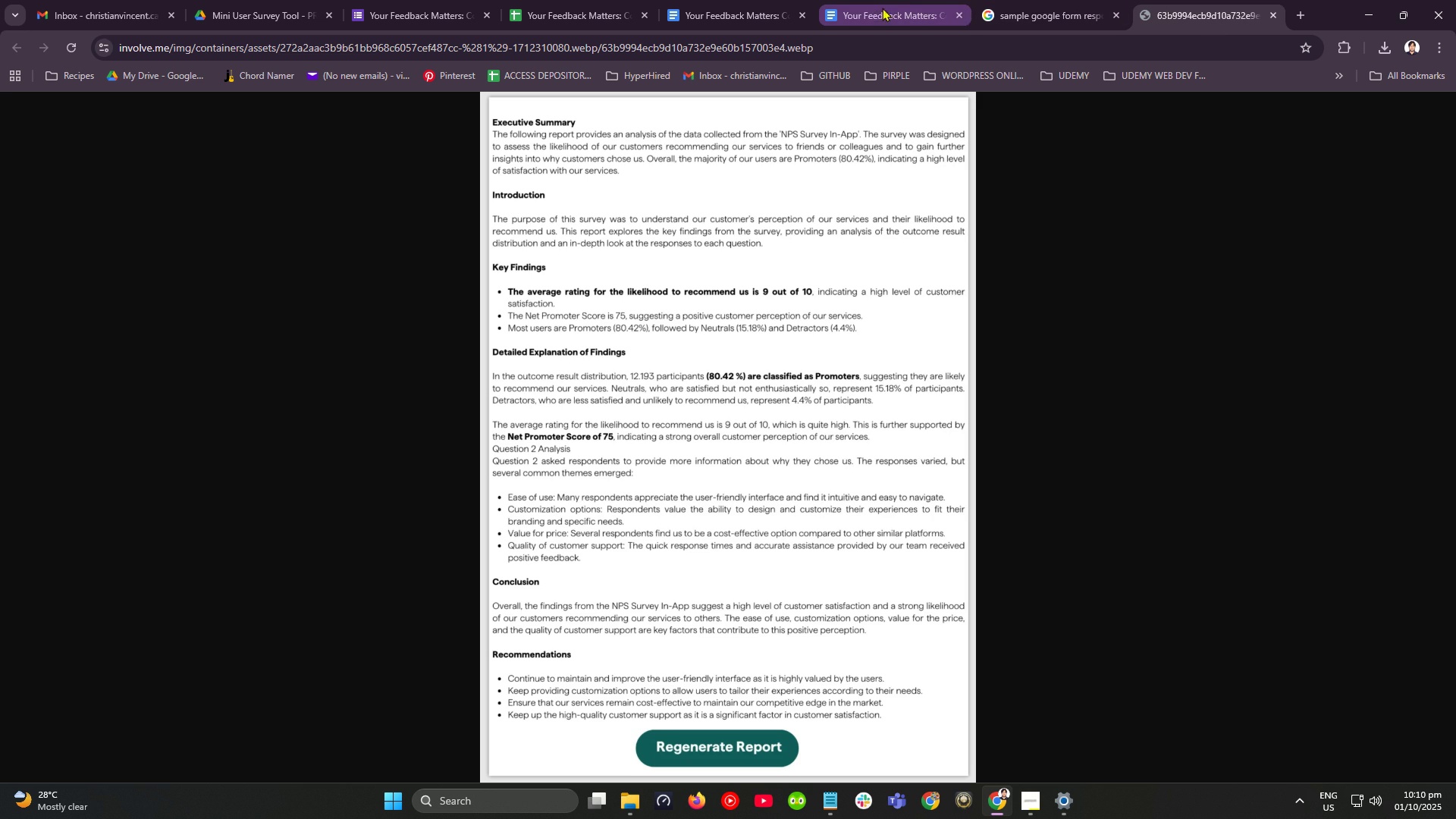 
left_click([861, 12])
 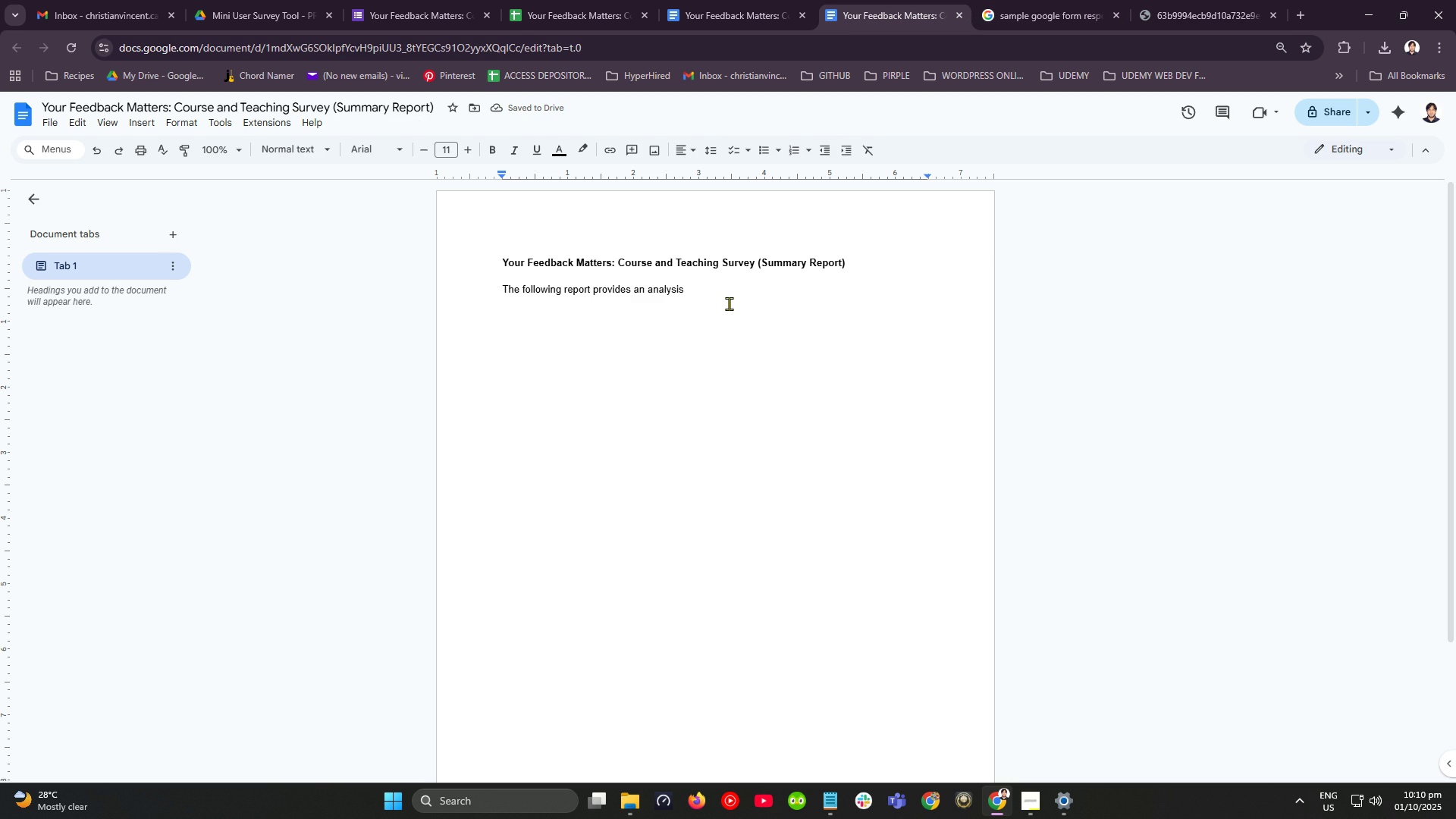 
type(of the data collected )
 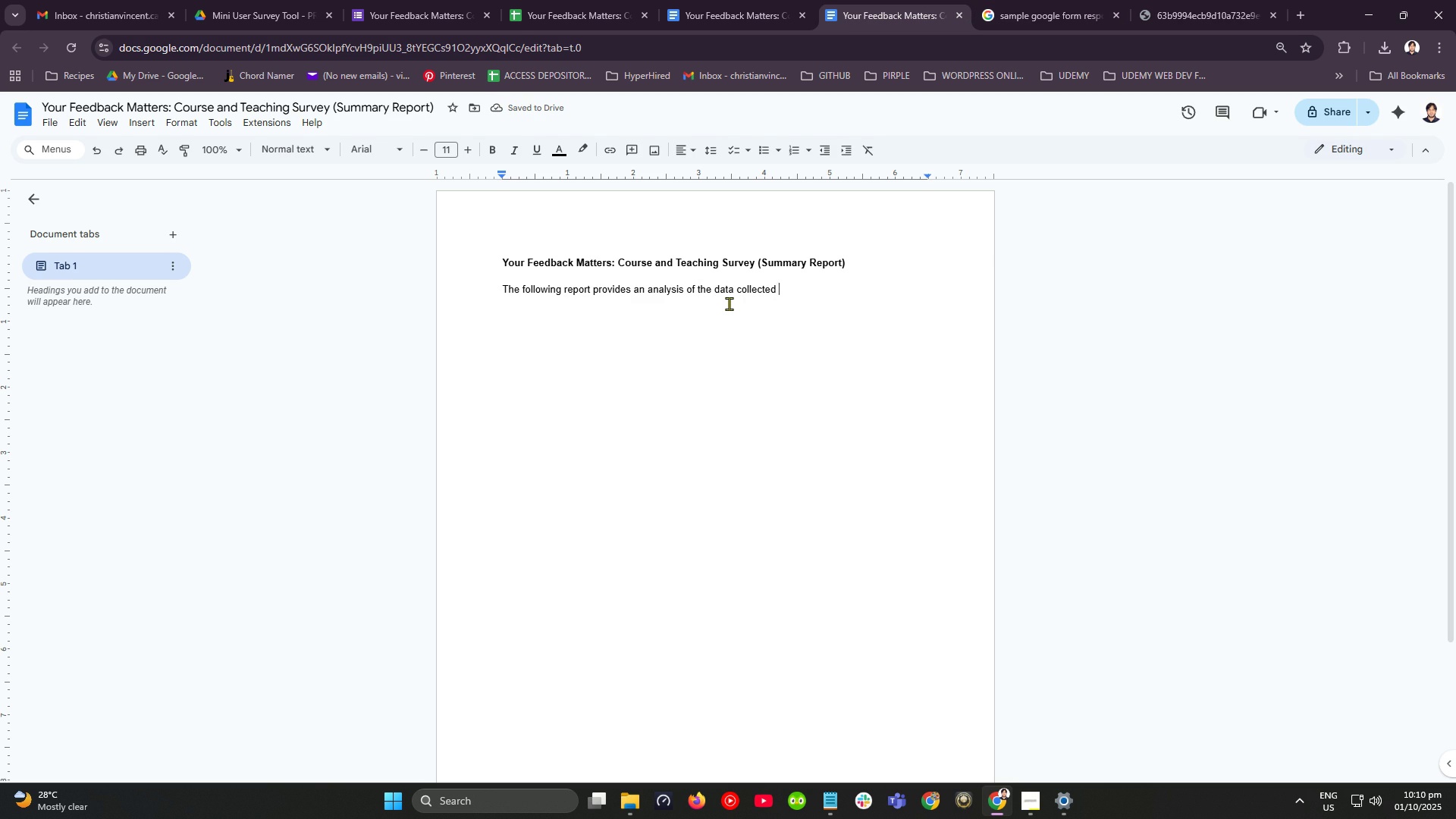 
wait(8.09)
 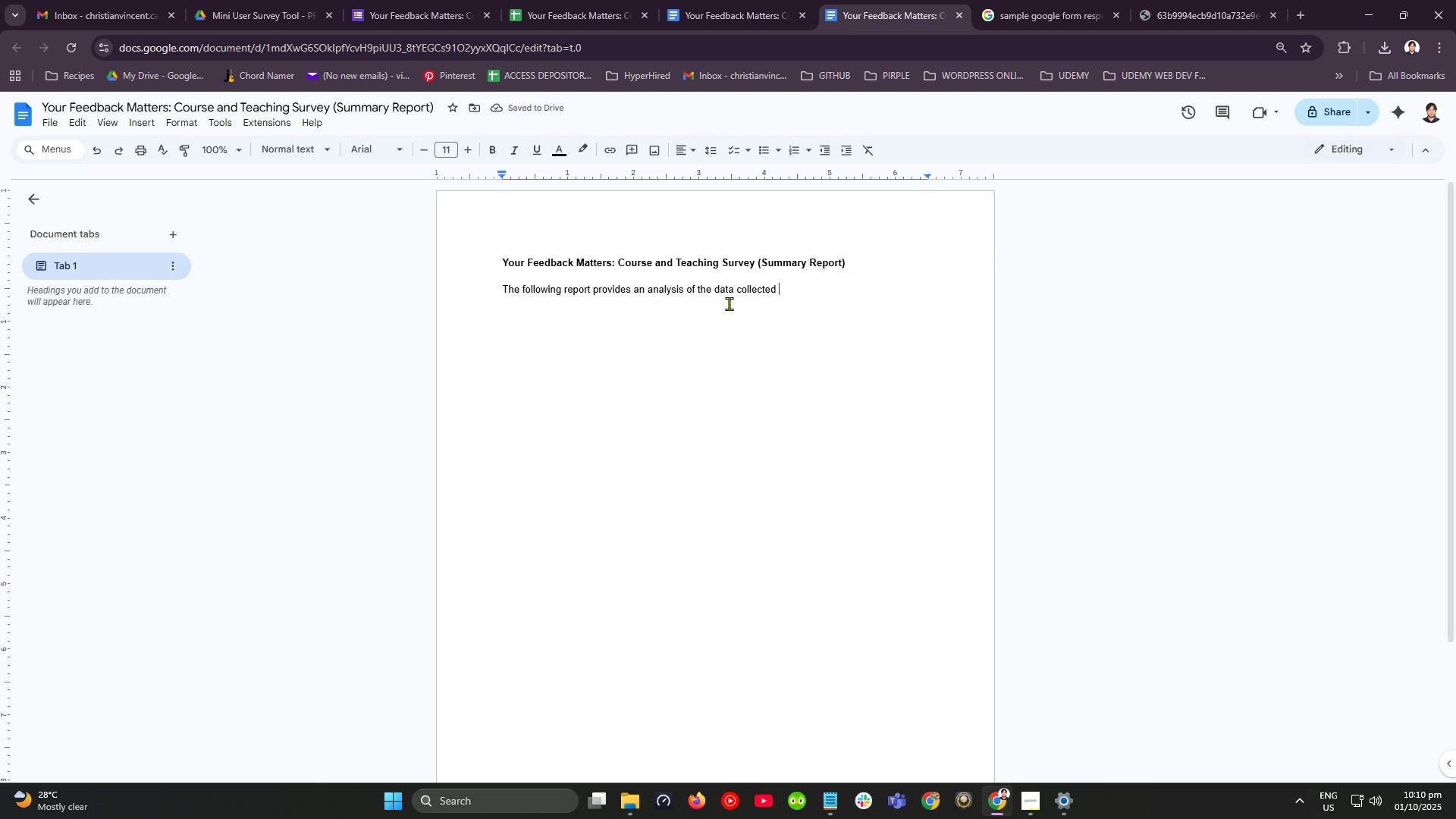 
left_click([1187, 3])
 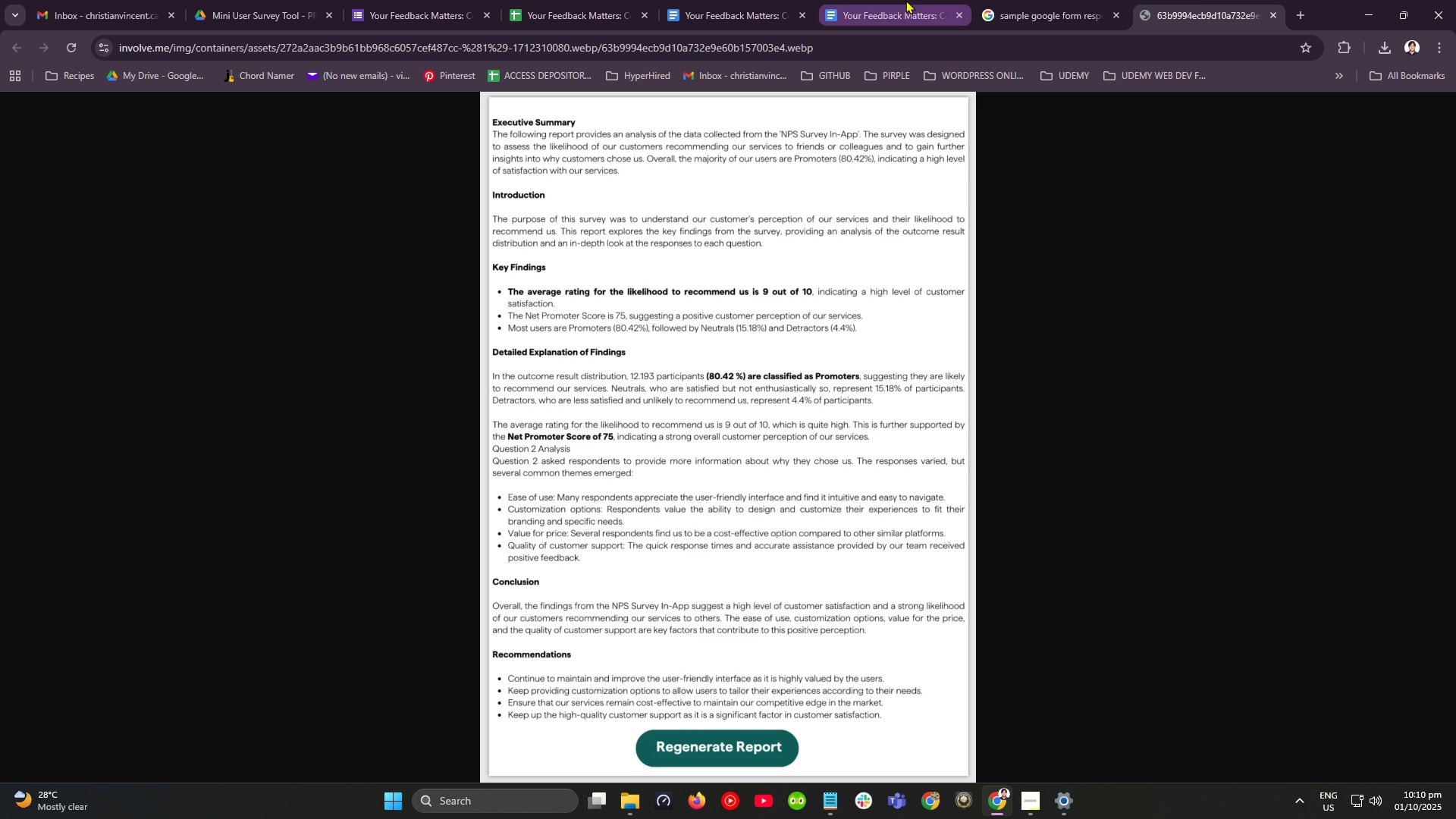 
left_click([899, 13])
 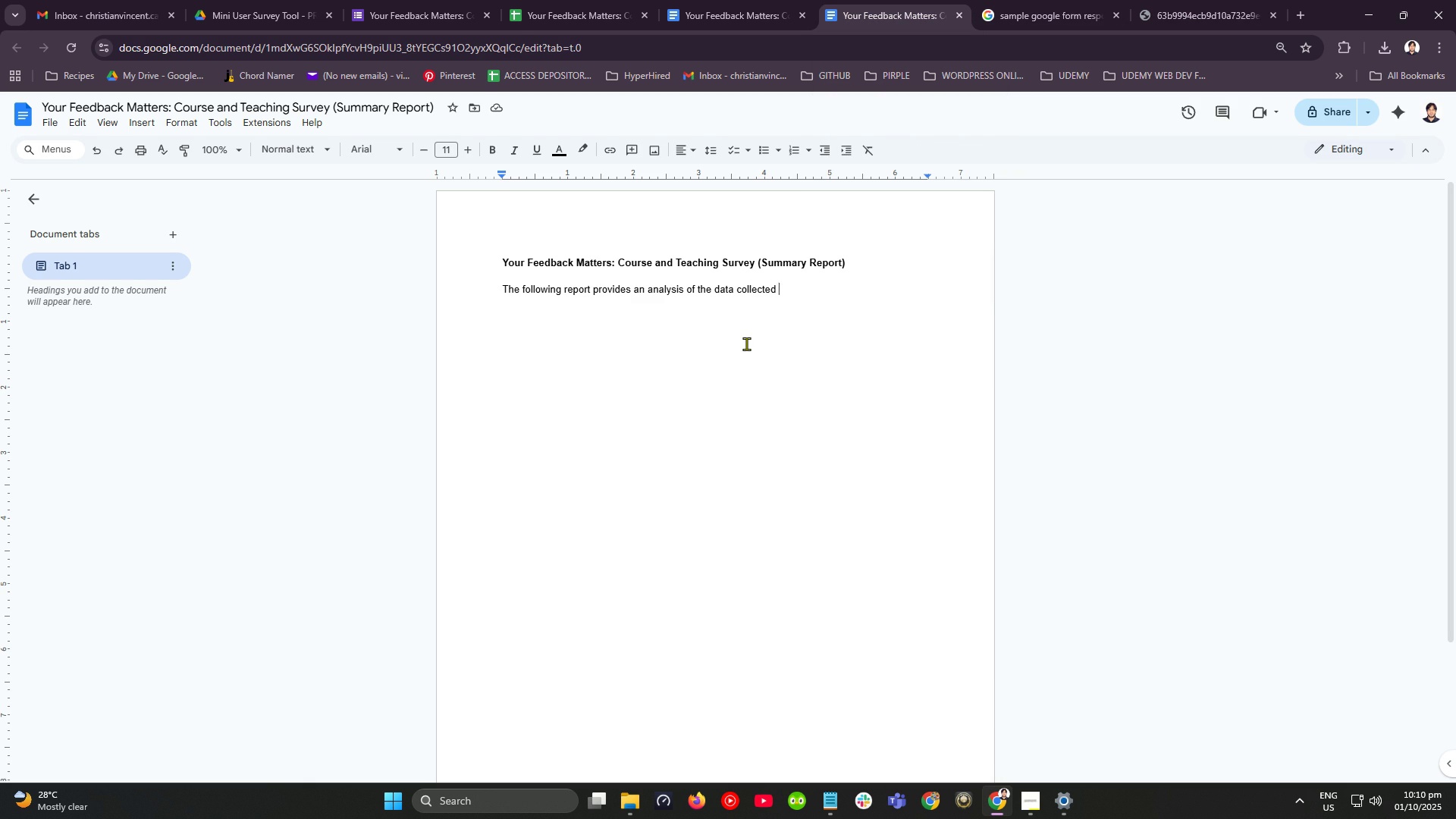 
type(from the Courtse)
key(Backspace)
key(Backspace)
key(Backspace)
type(e)
key(Backspace)
type(se and Teacvhing )